 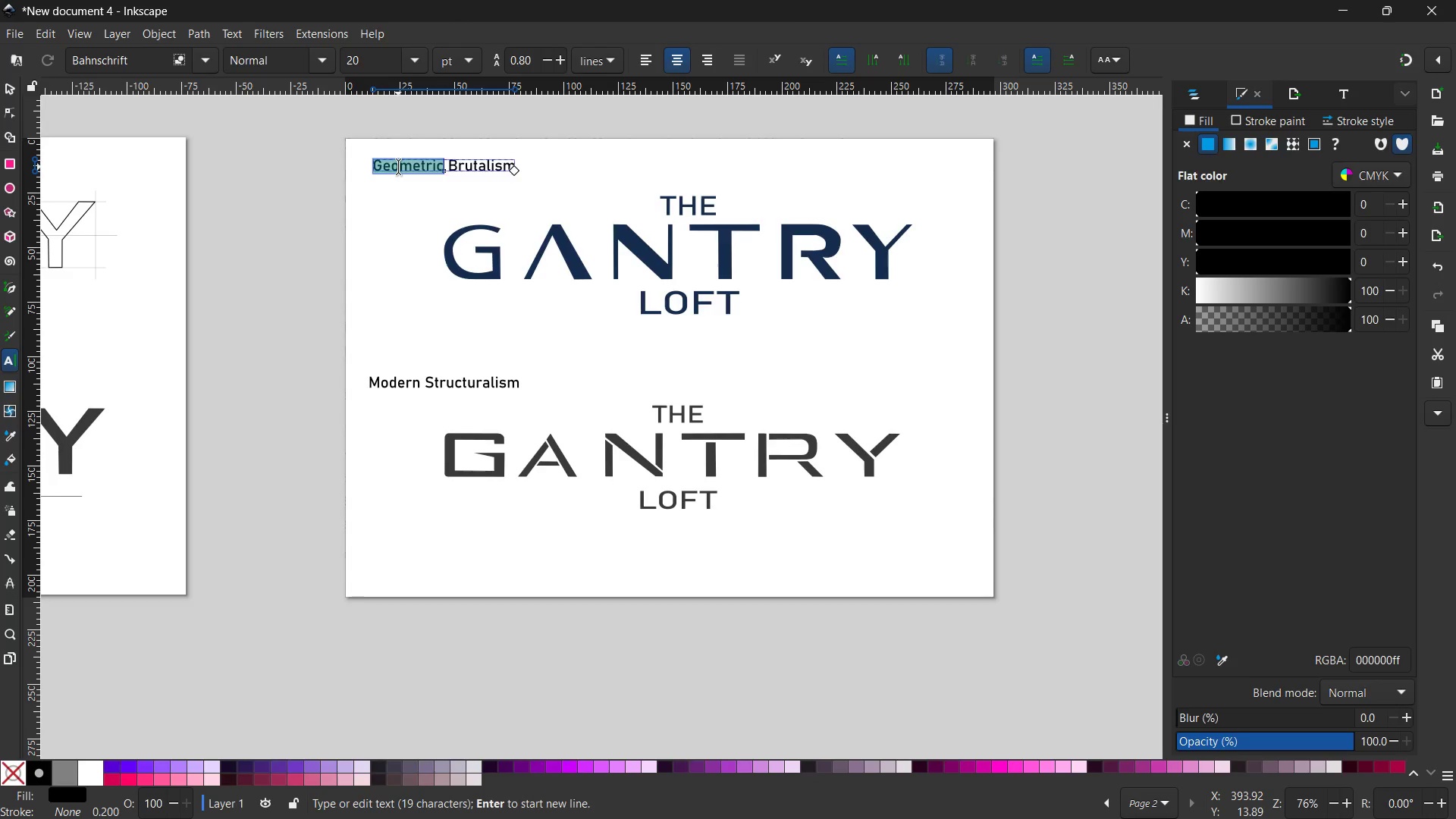 
triple_click([398, 167])
 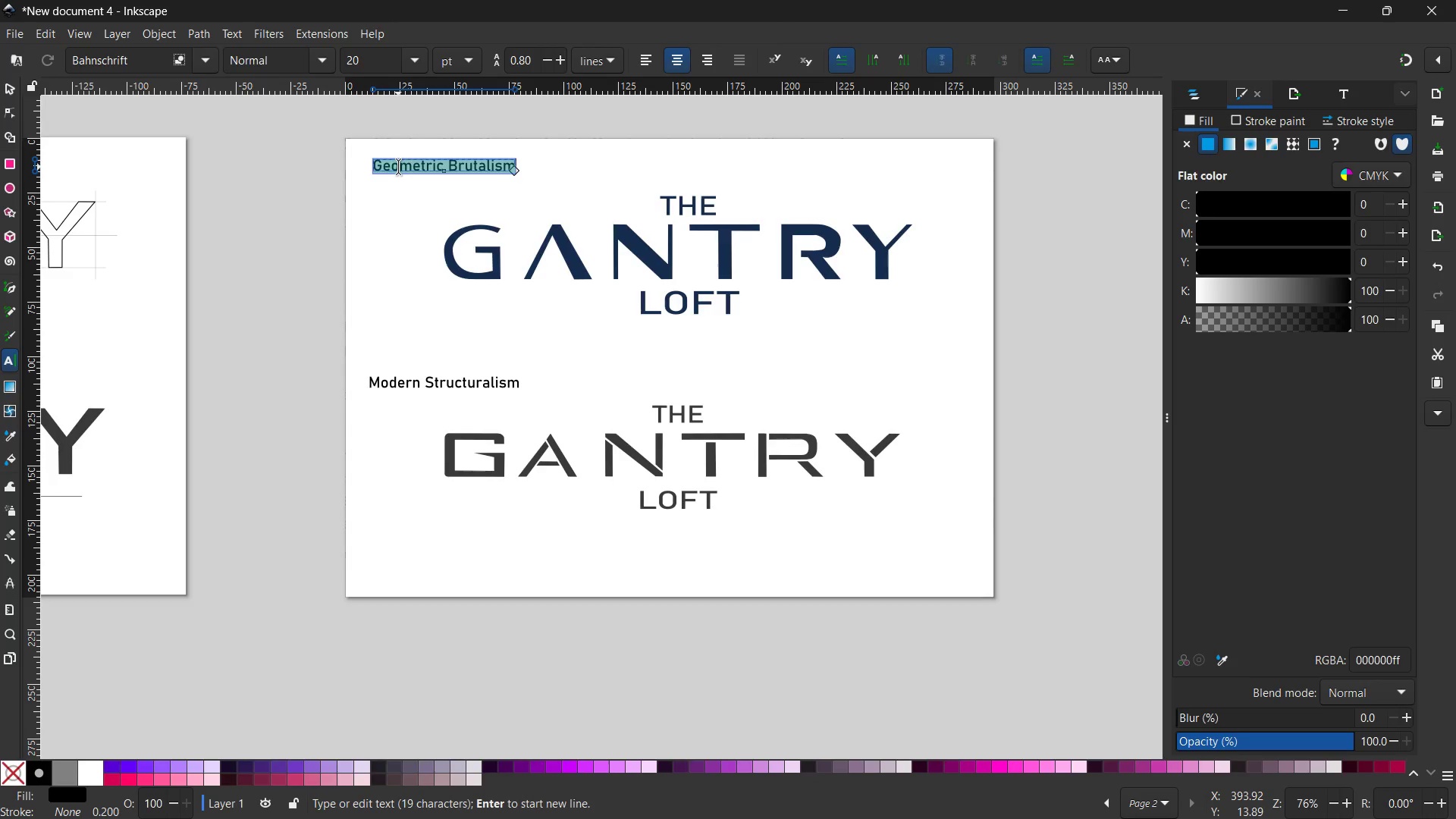 
key(Control+V)
 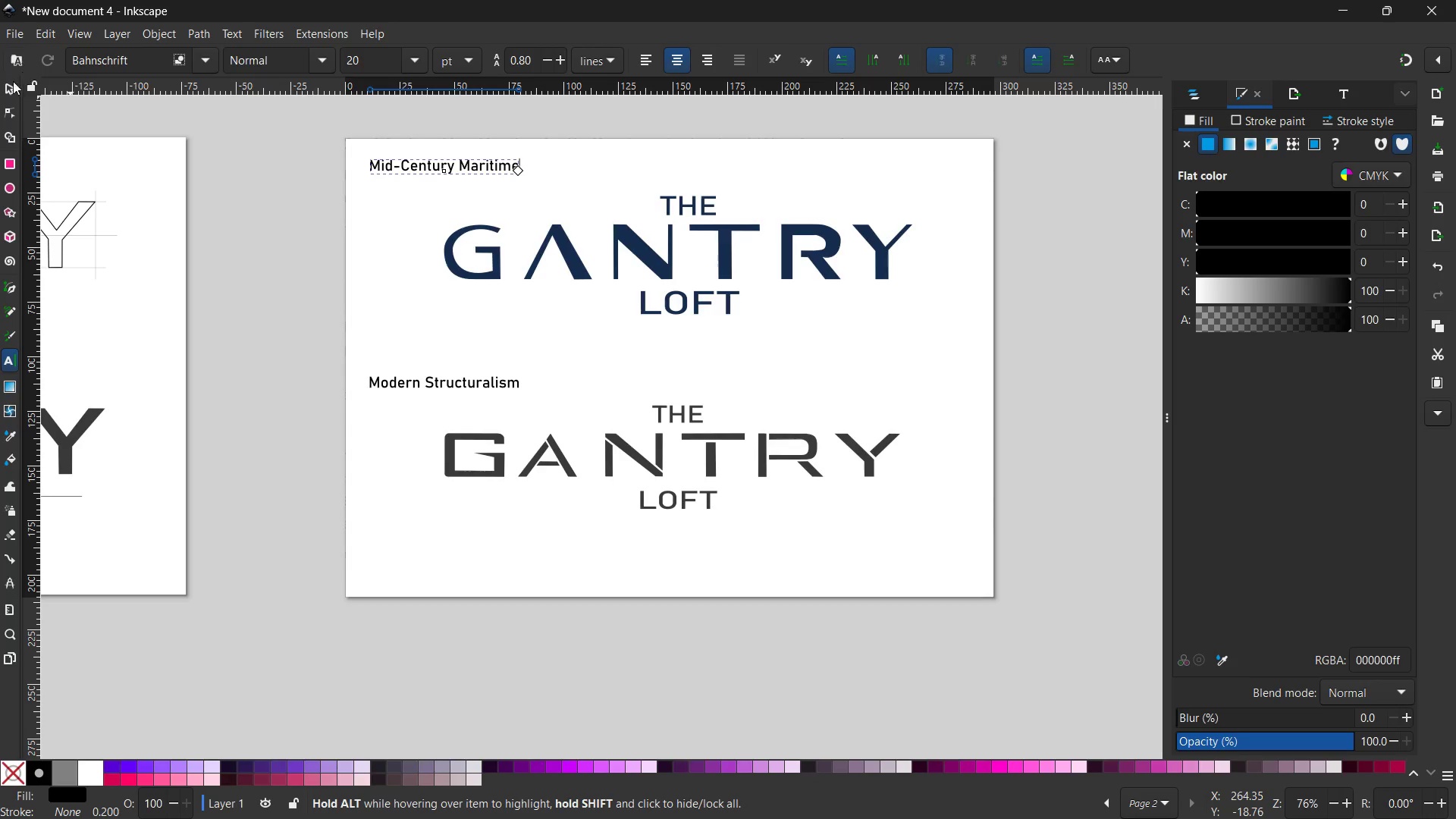 
left_click([6, 87])
 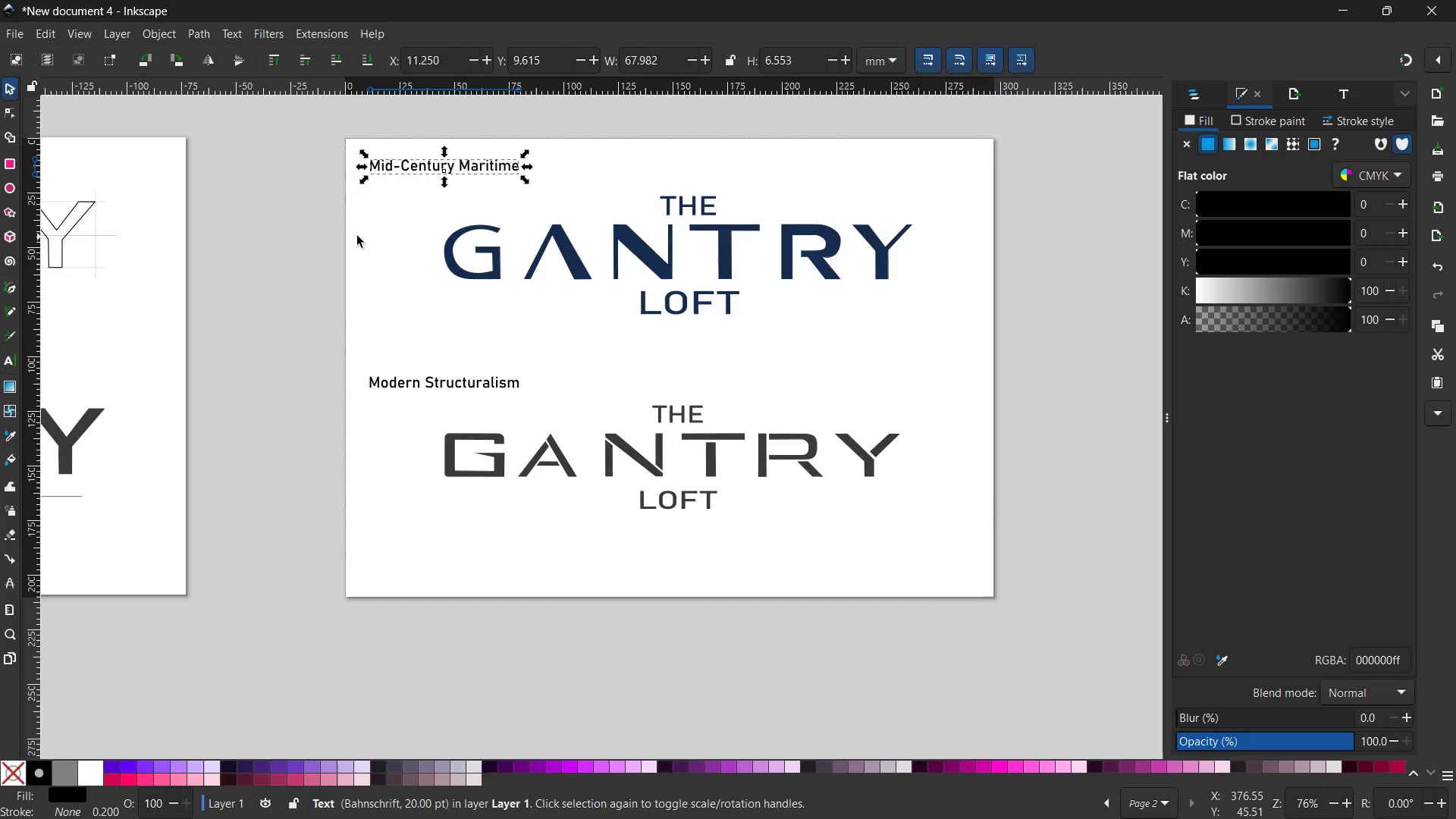 
double_click([357, 236])
 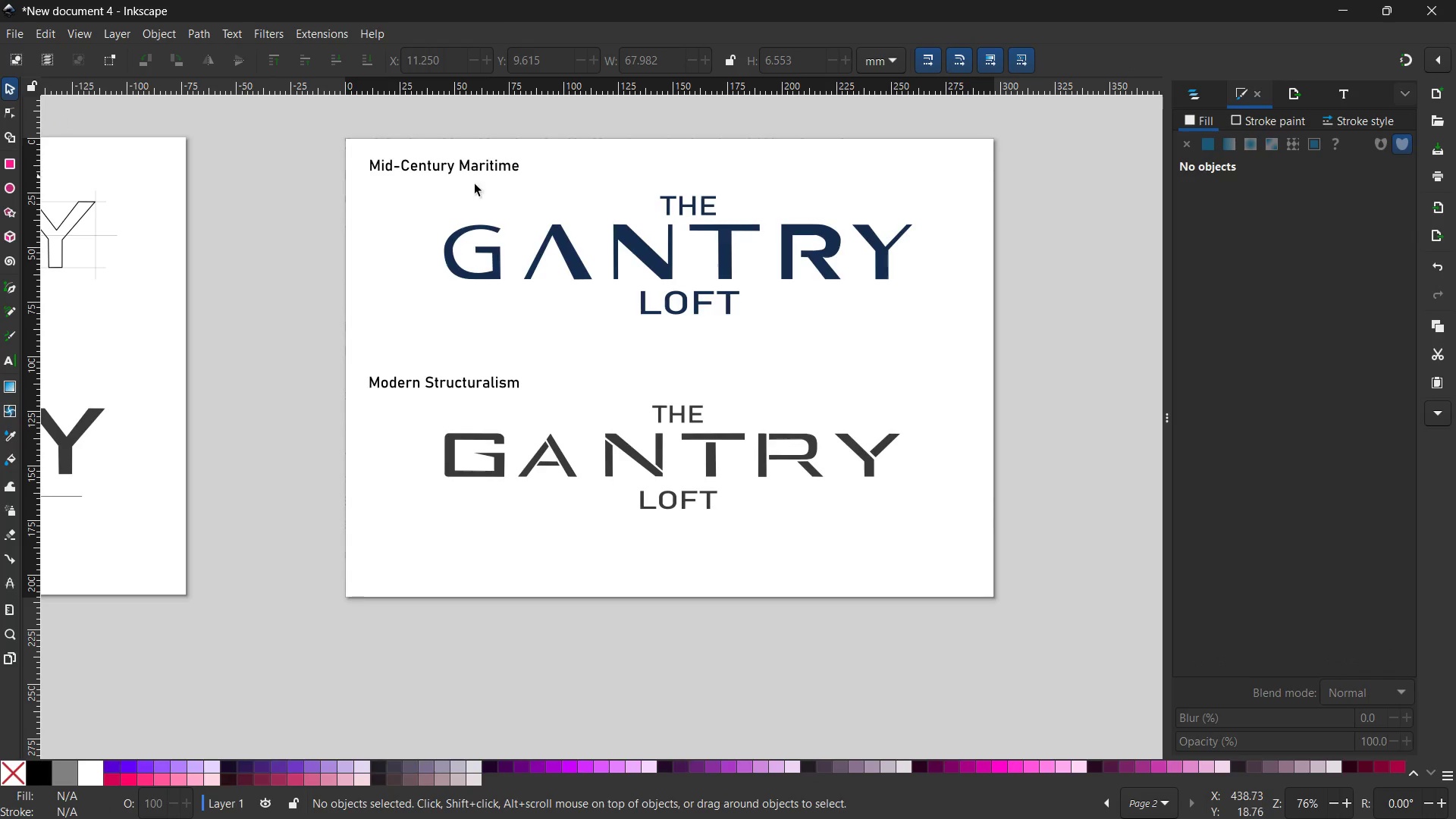 
left_click_drag(start_coordinate=[425, 182], to_coordinate=[973, 334])
 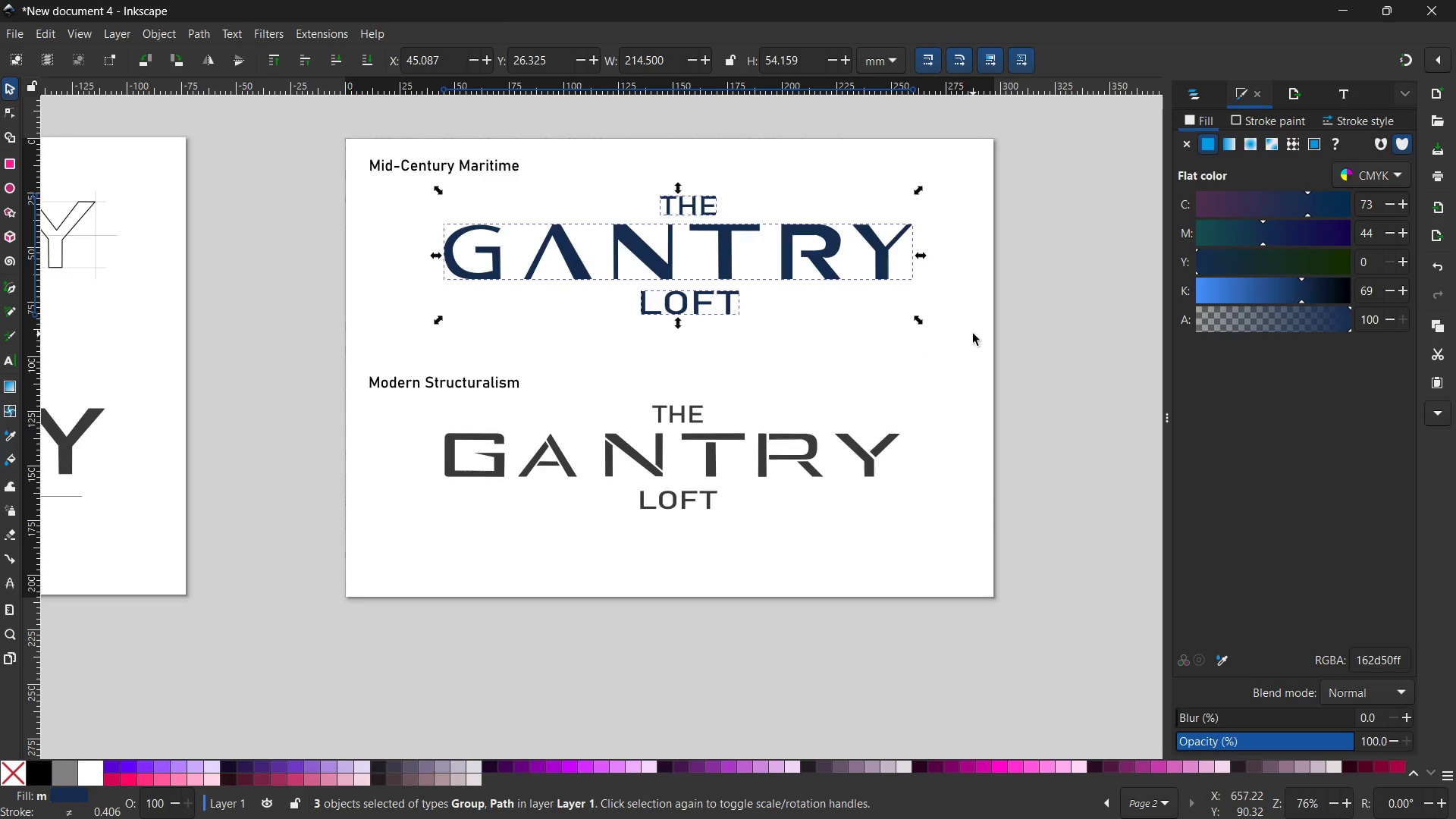 
key(Control+G)
 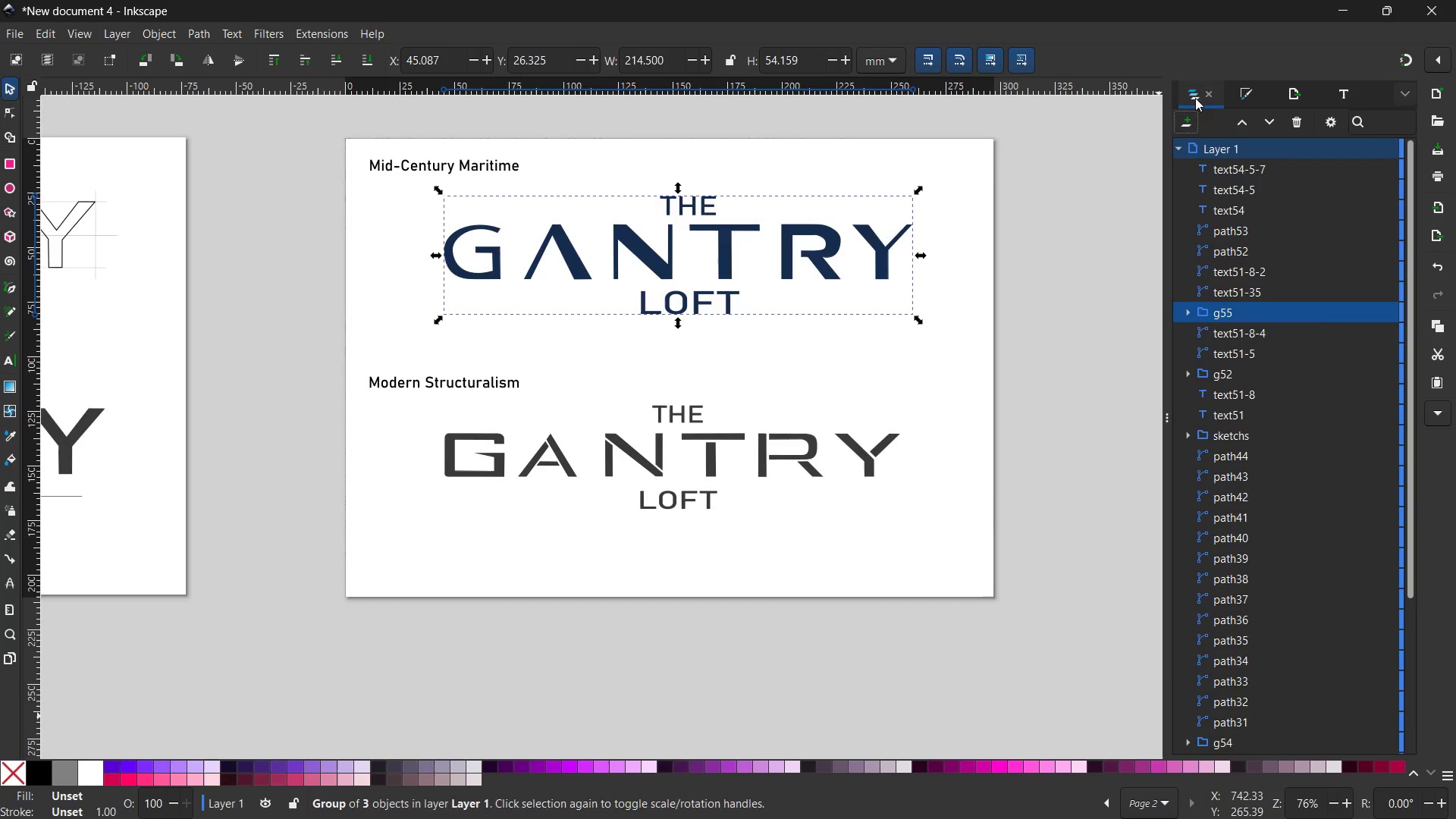 
double_click([1227, 309])
 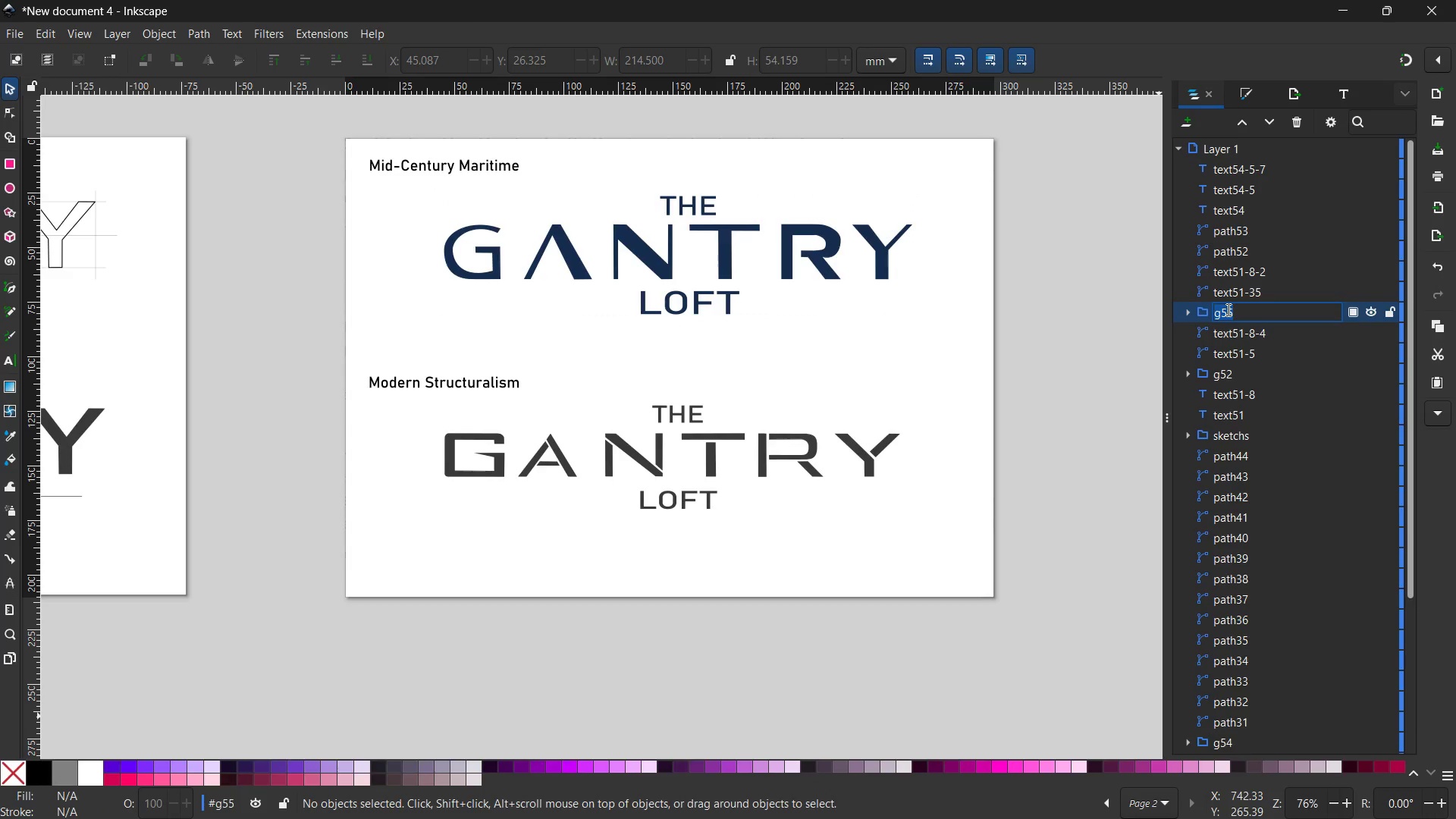 
key(Control+V)
 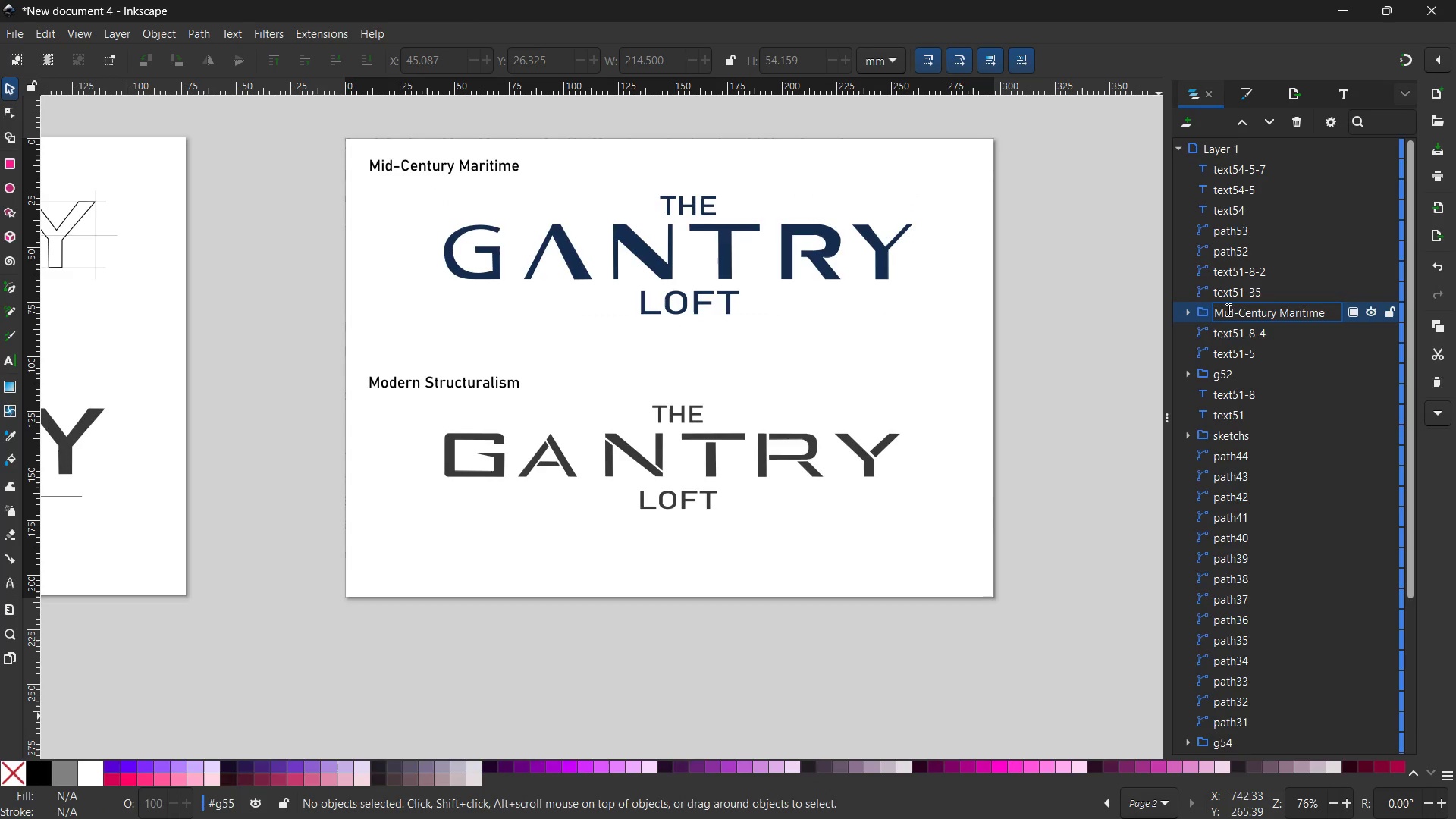 
key(Enter)
 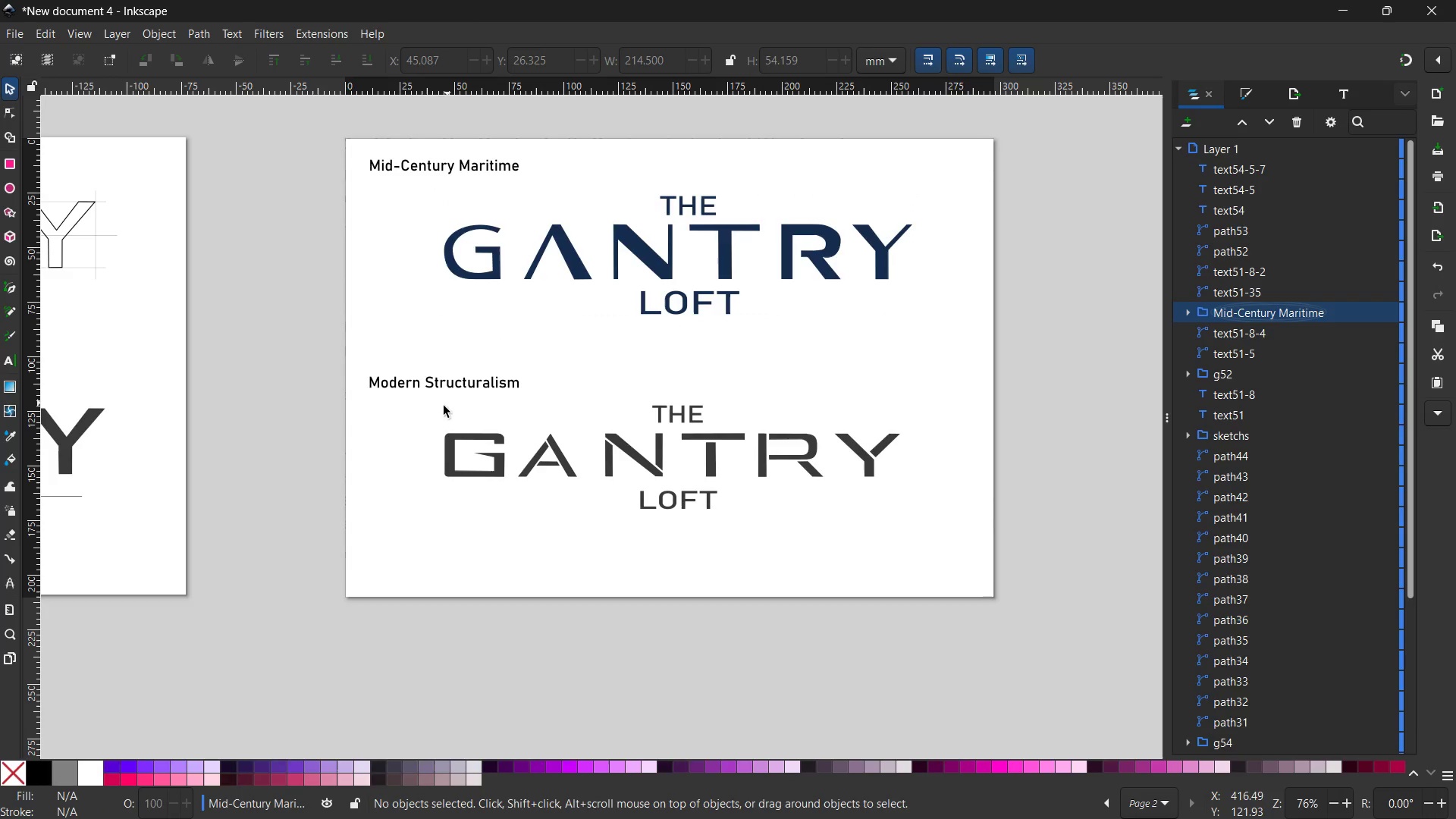 
left_click_drag(start_coordinate=[437, 408], to_coordinate=[959, 593])
 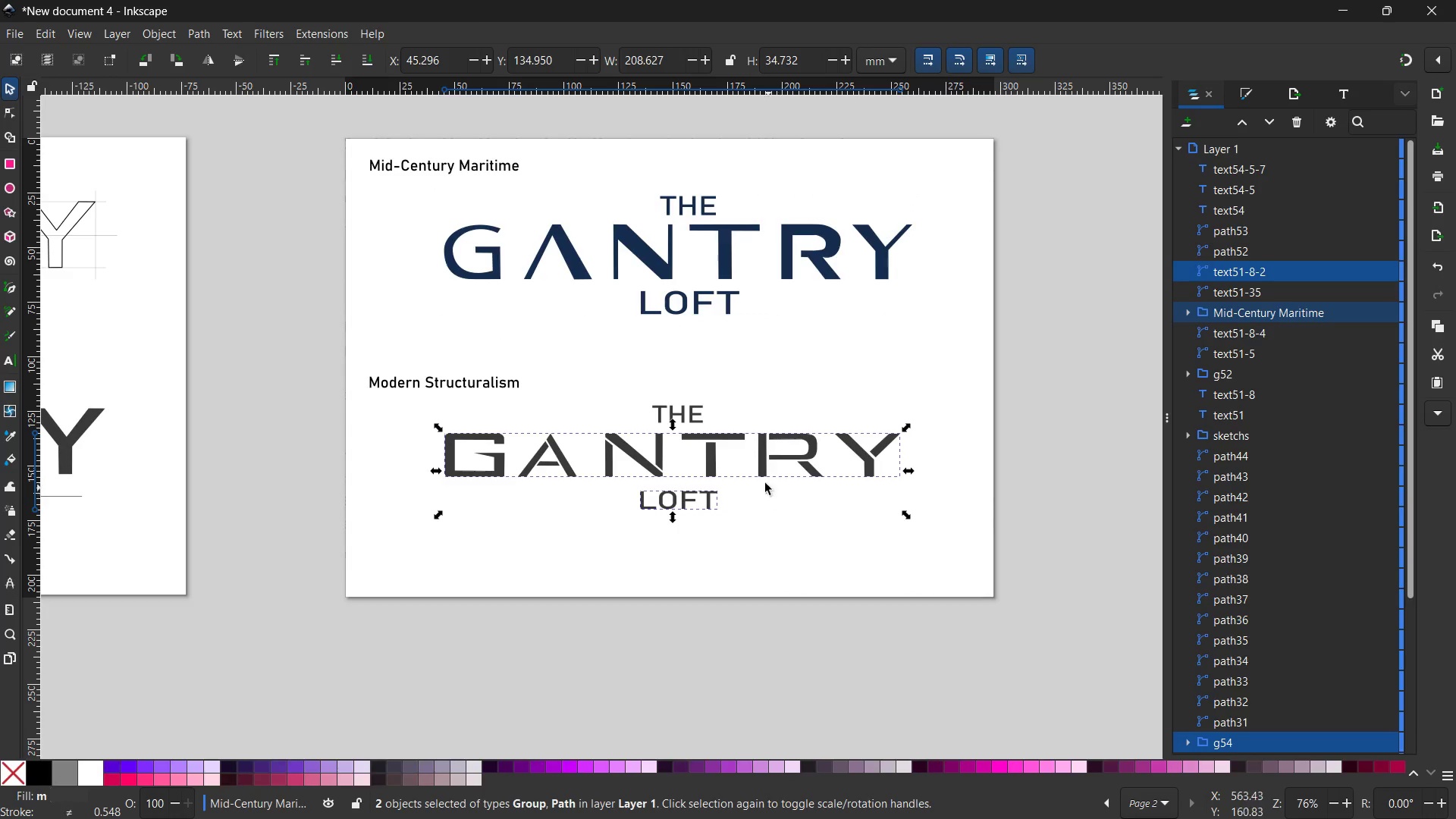 
hold_key(key=ShiftLeft, duration=1.12)
left_click([702, 419])
 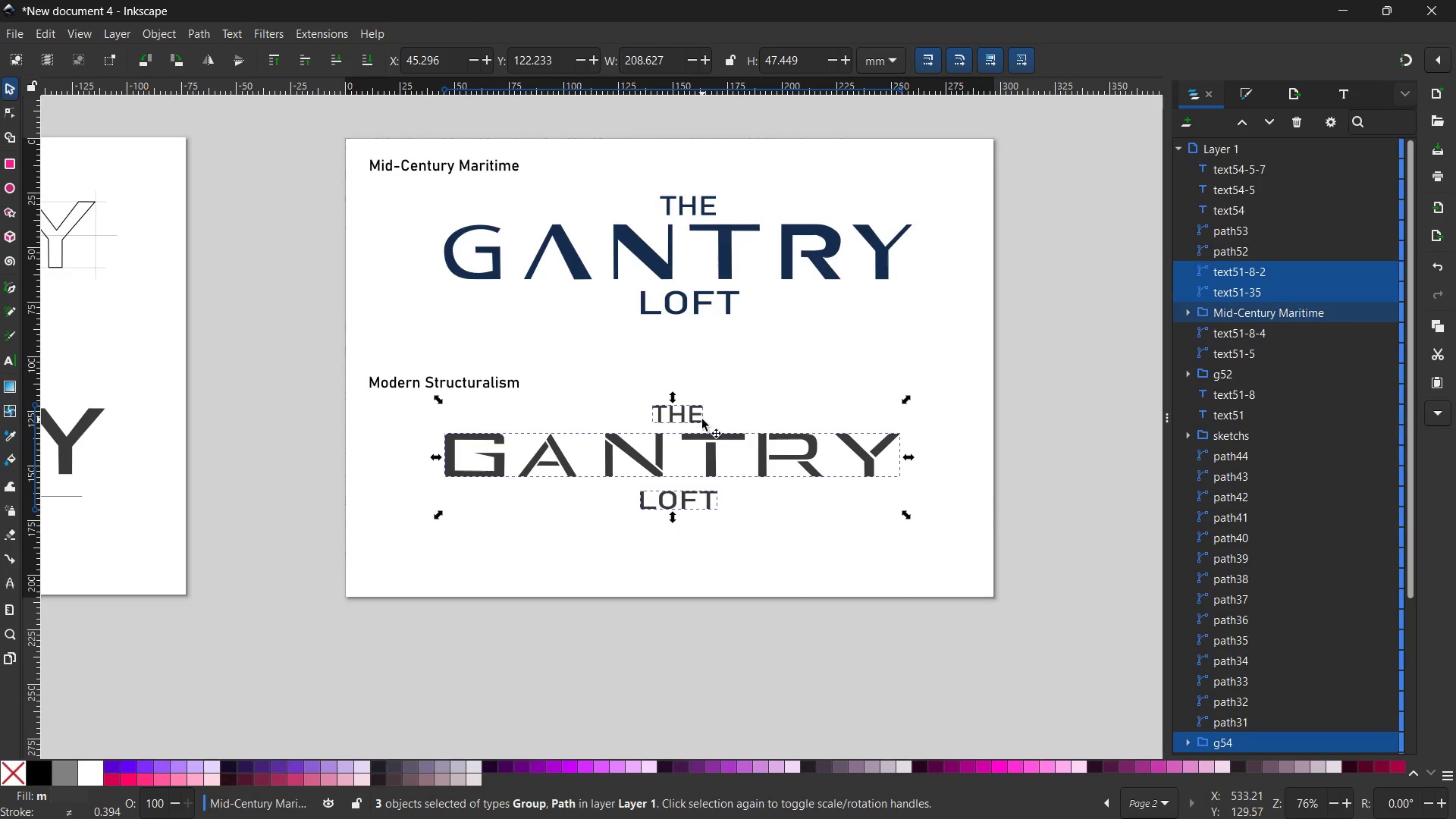 
key(Control+G)
 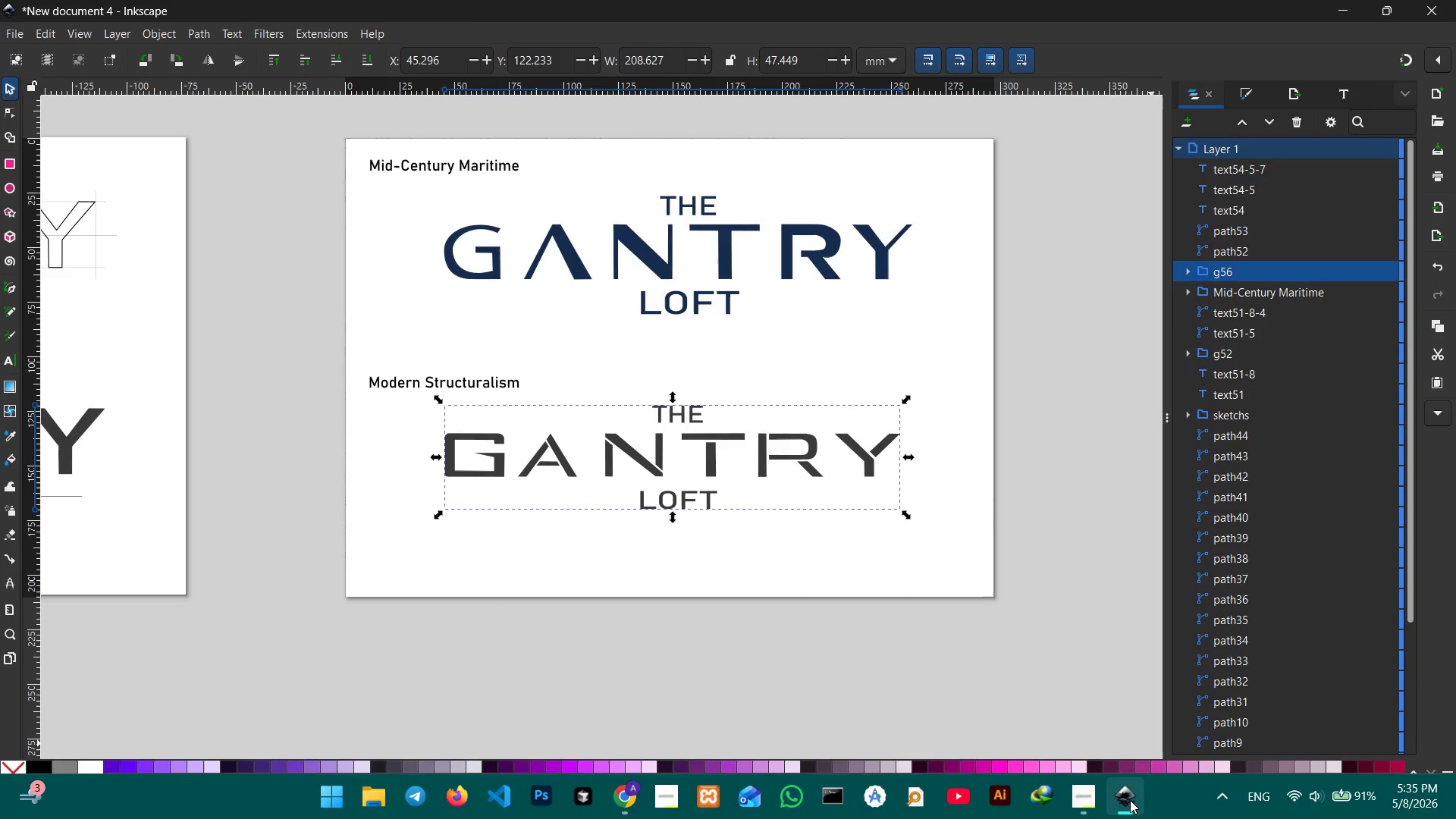 
left_click([1092, 799])